 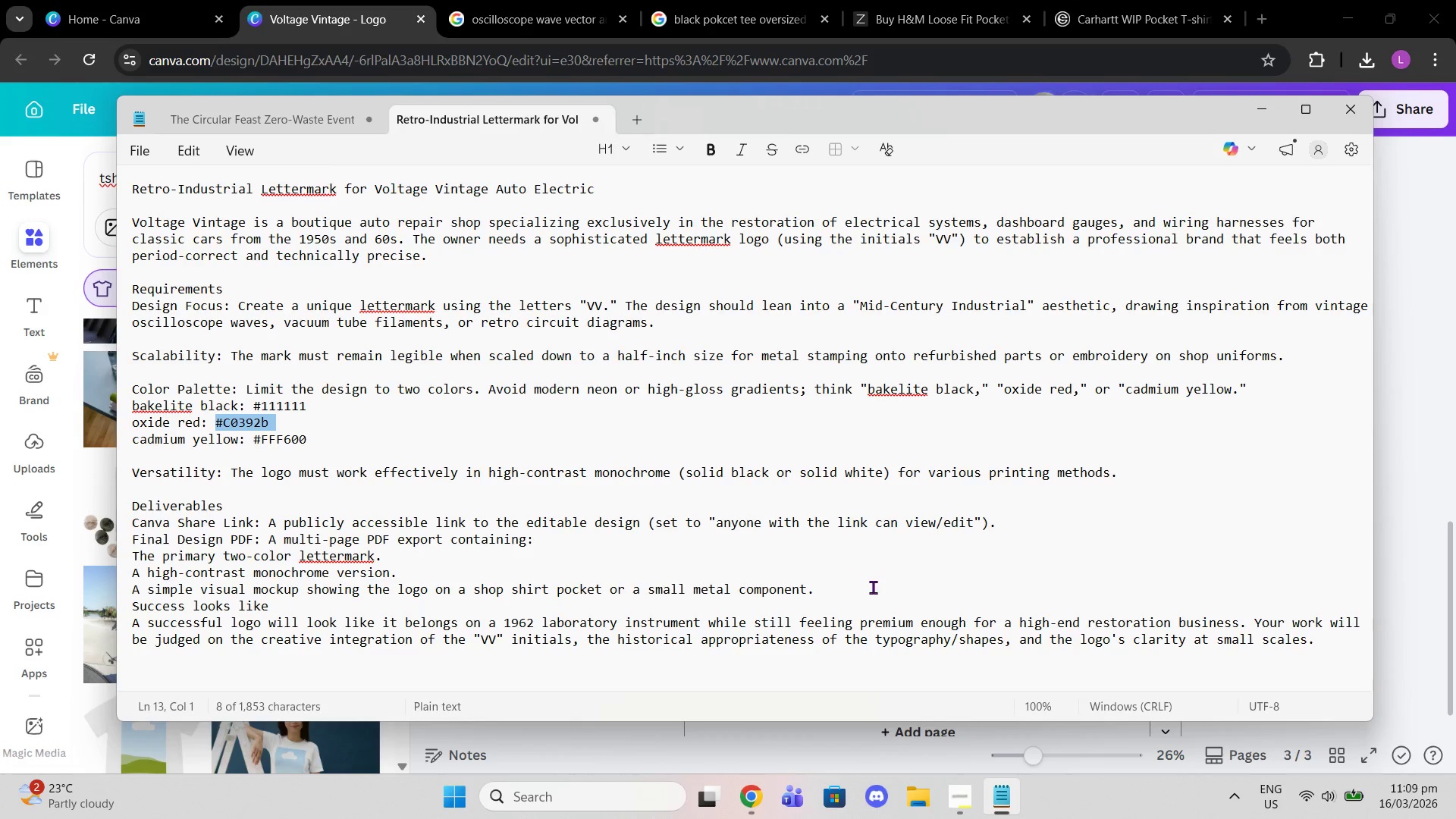 
scroll: coordinate [839, 539], scroll_direction: down, amount: 2.0
 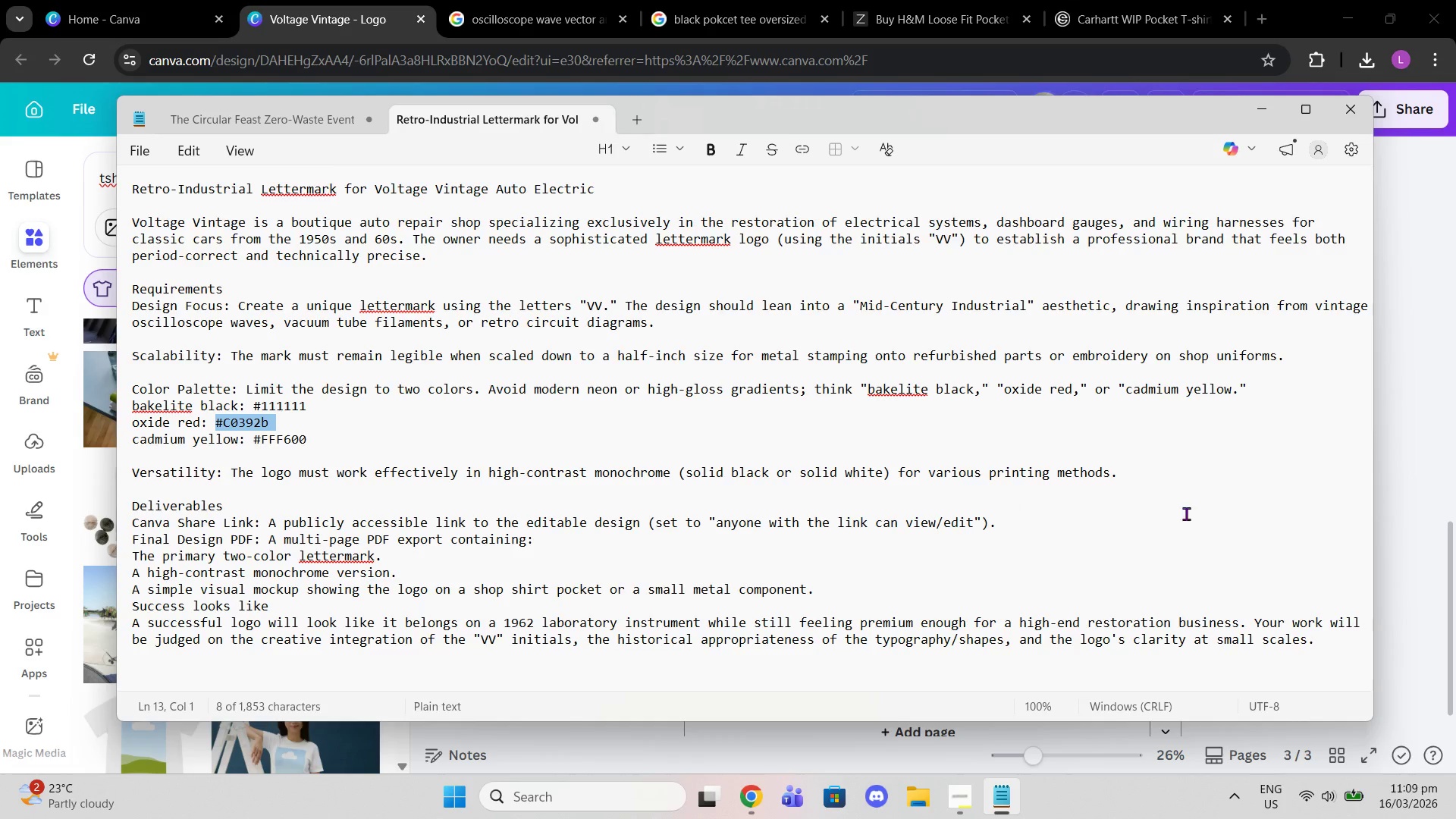 
wait(6.38)
 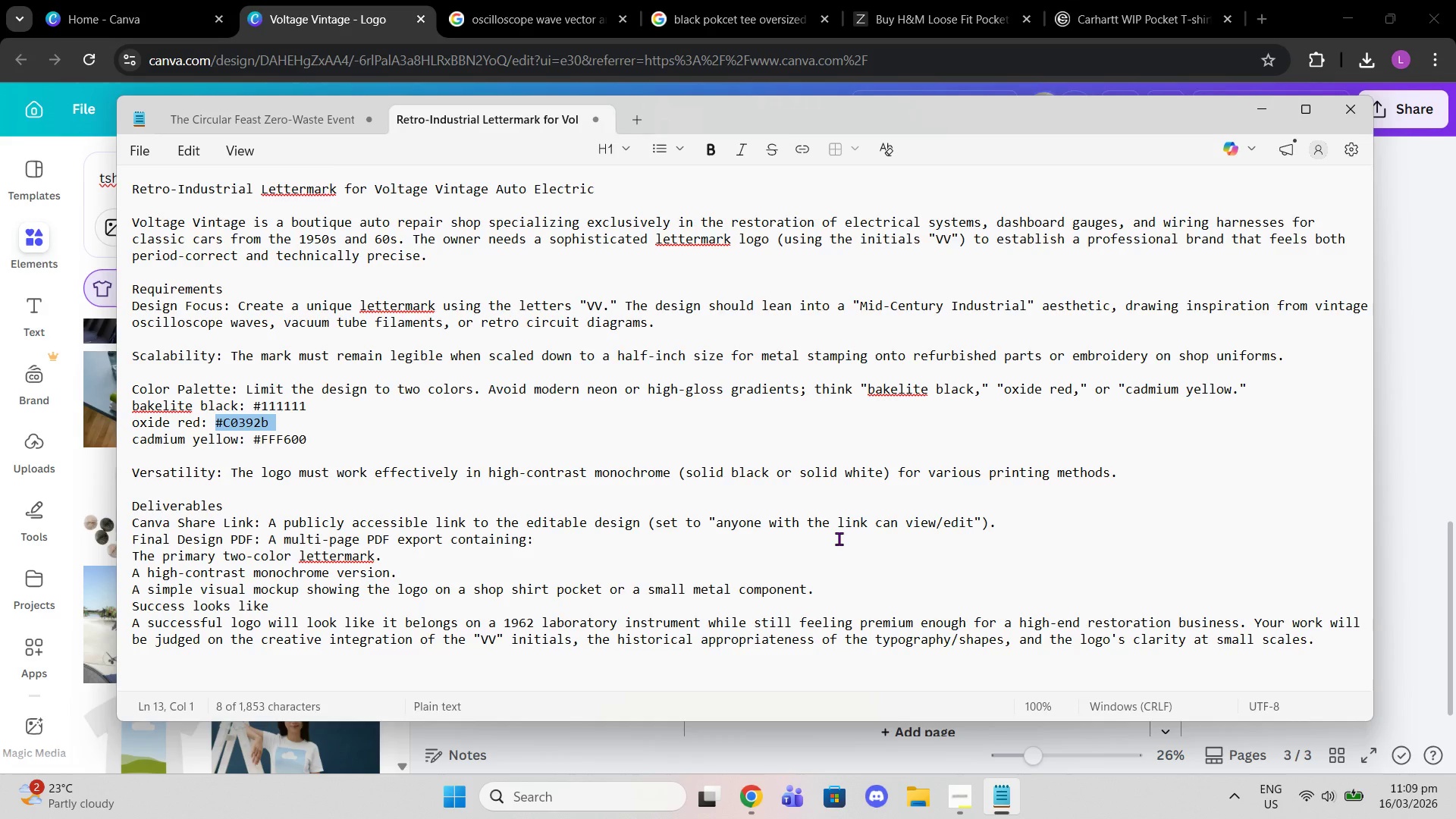 
left_click([1415, 430])
 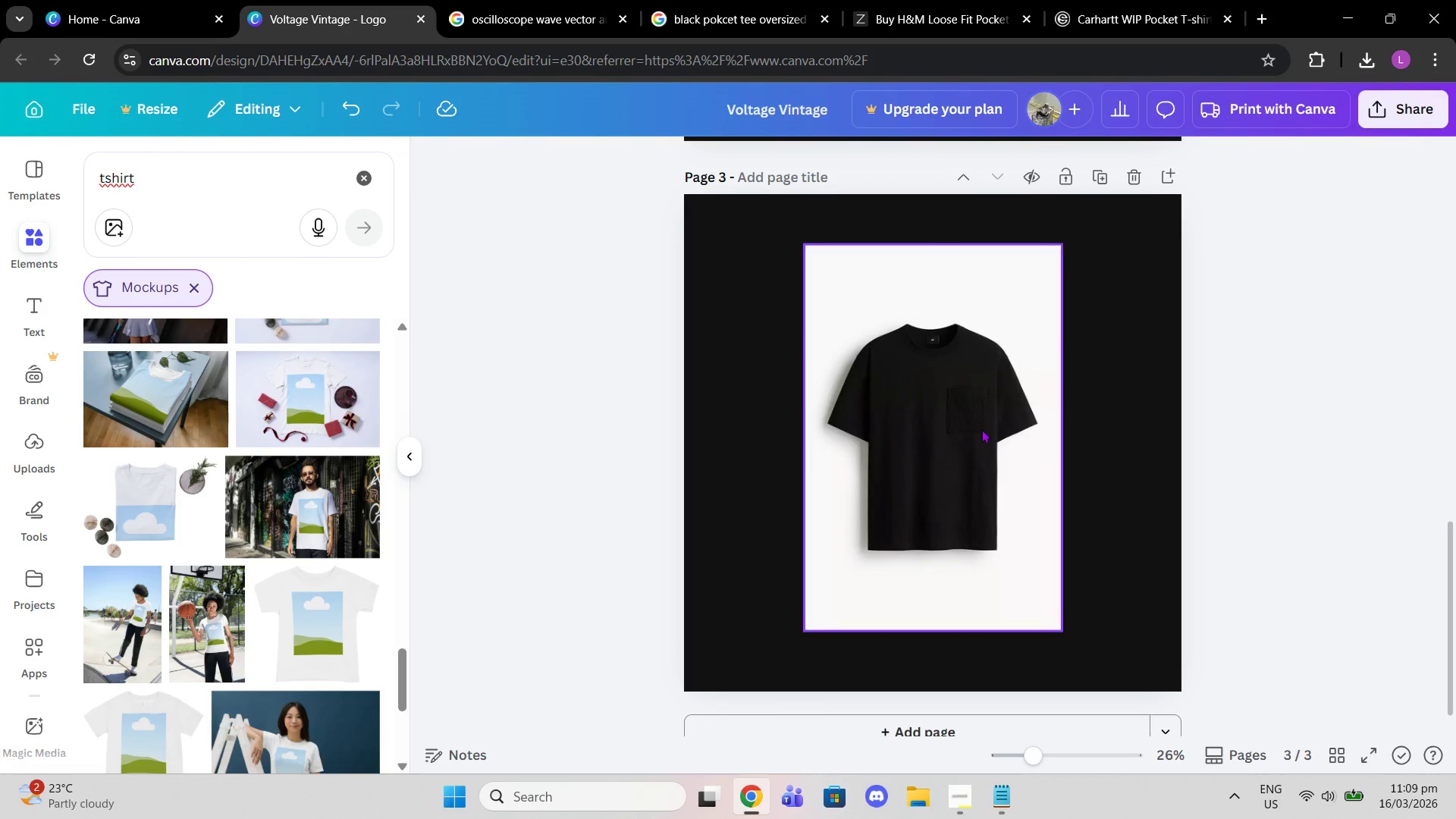 
left_click([961, 429])
 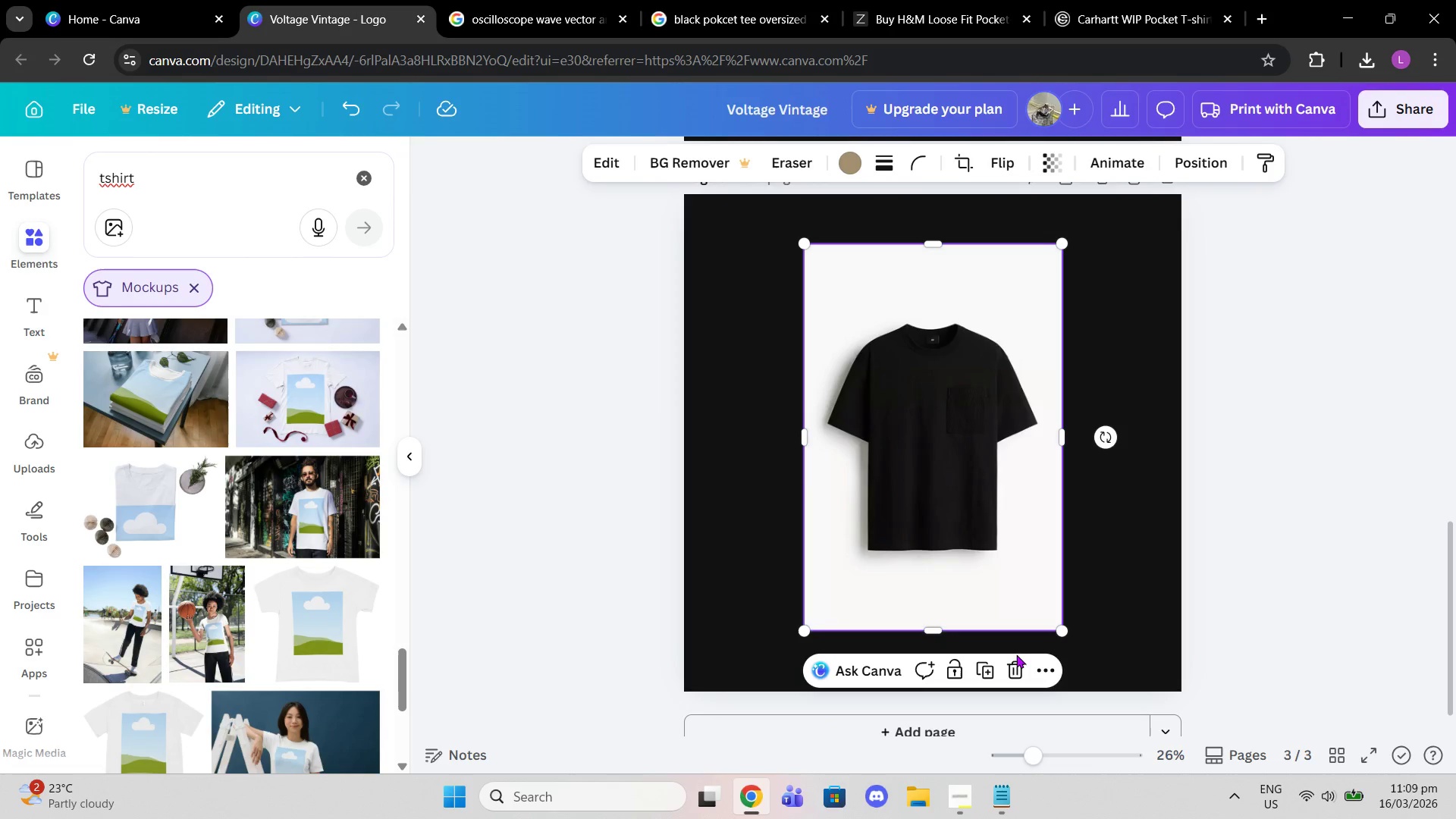 
left_click([1019, 672])
 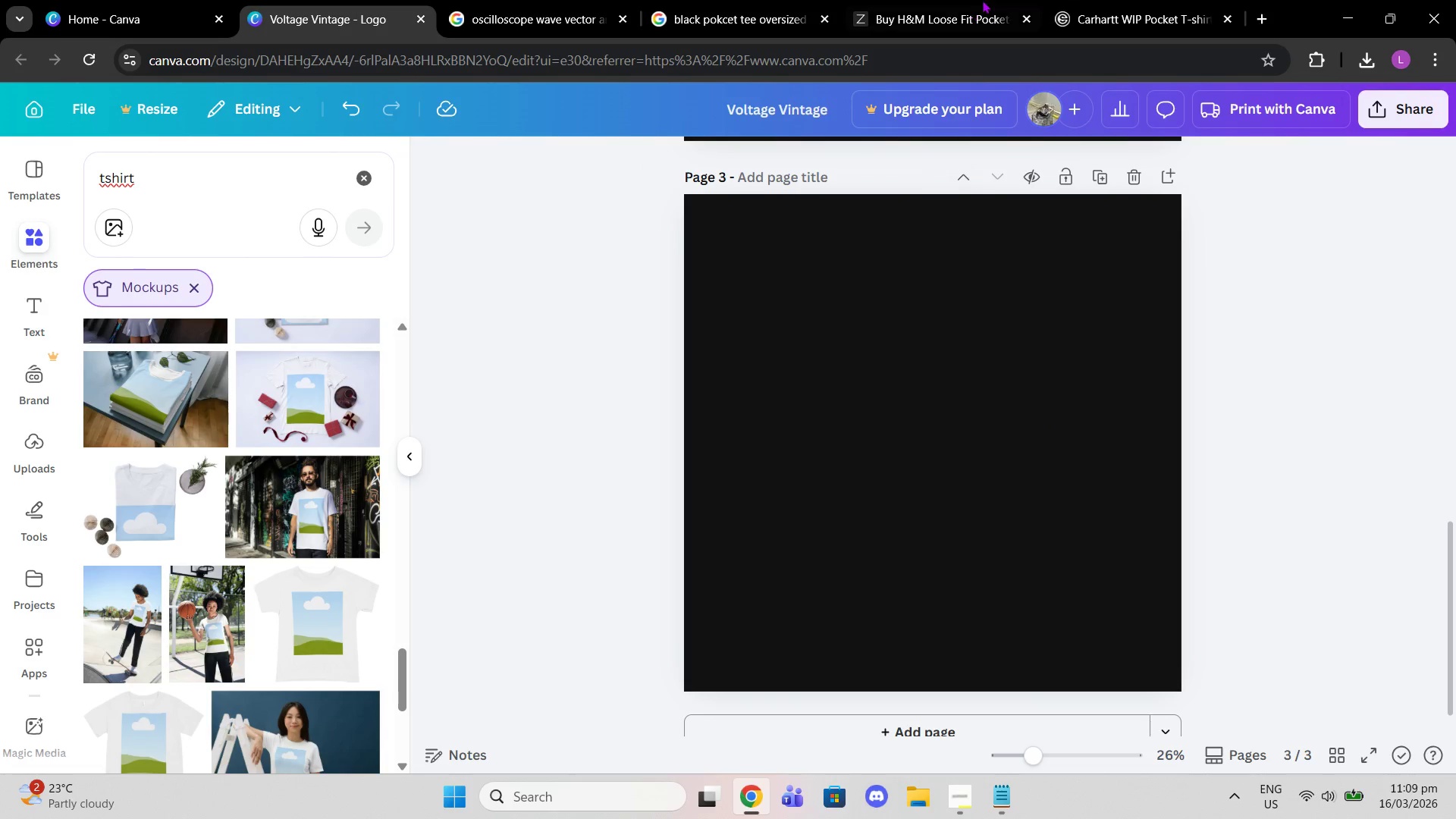 
left_click([984, 0])
 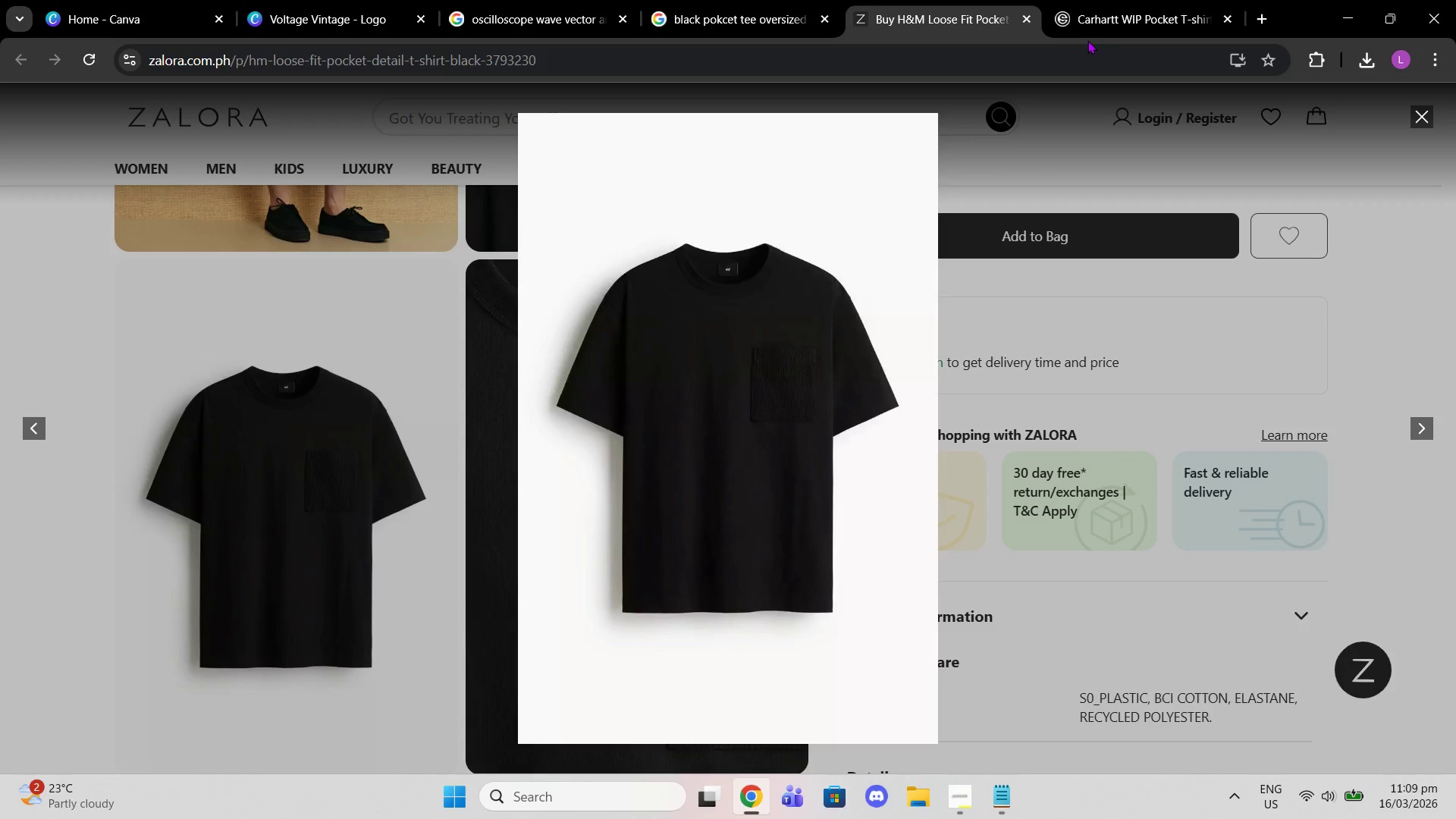 
left_click([1062, 39])
 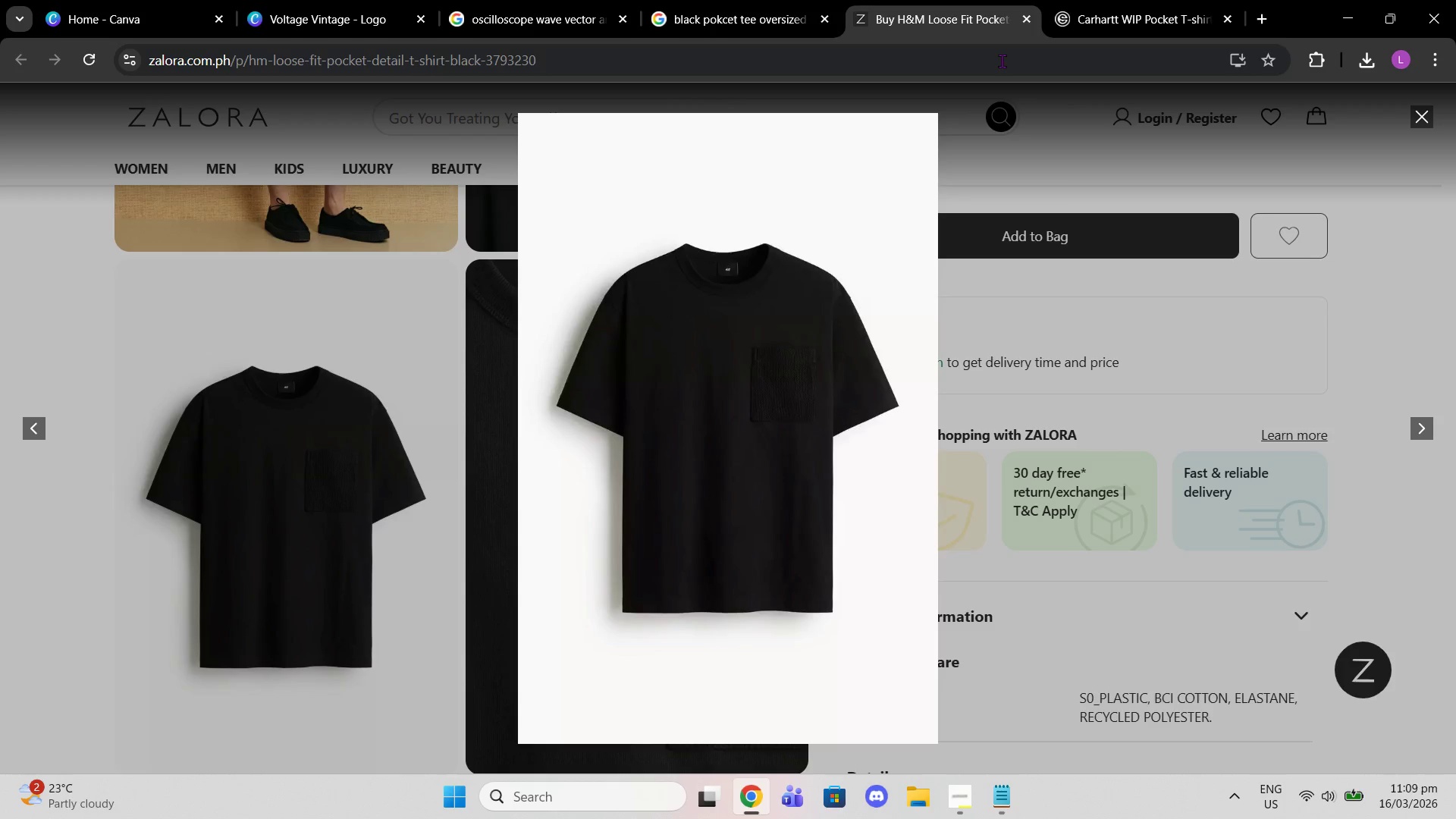 
left_click([998, 61])
 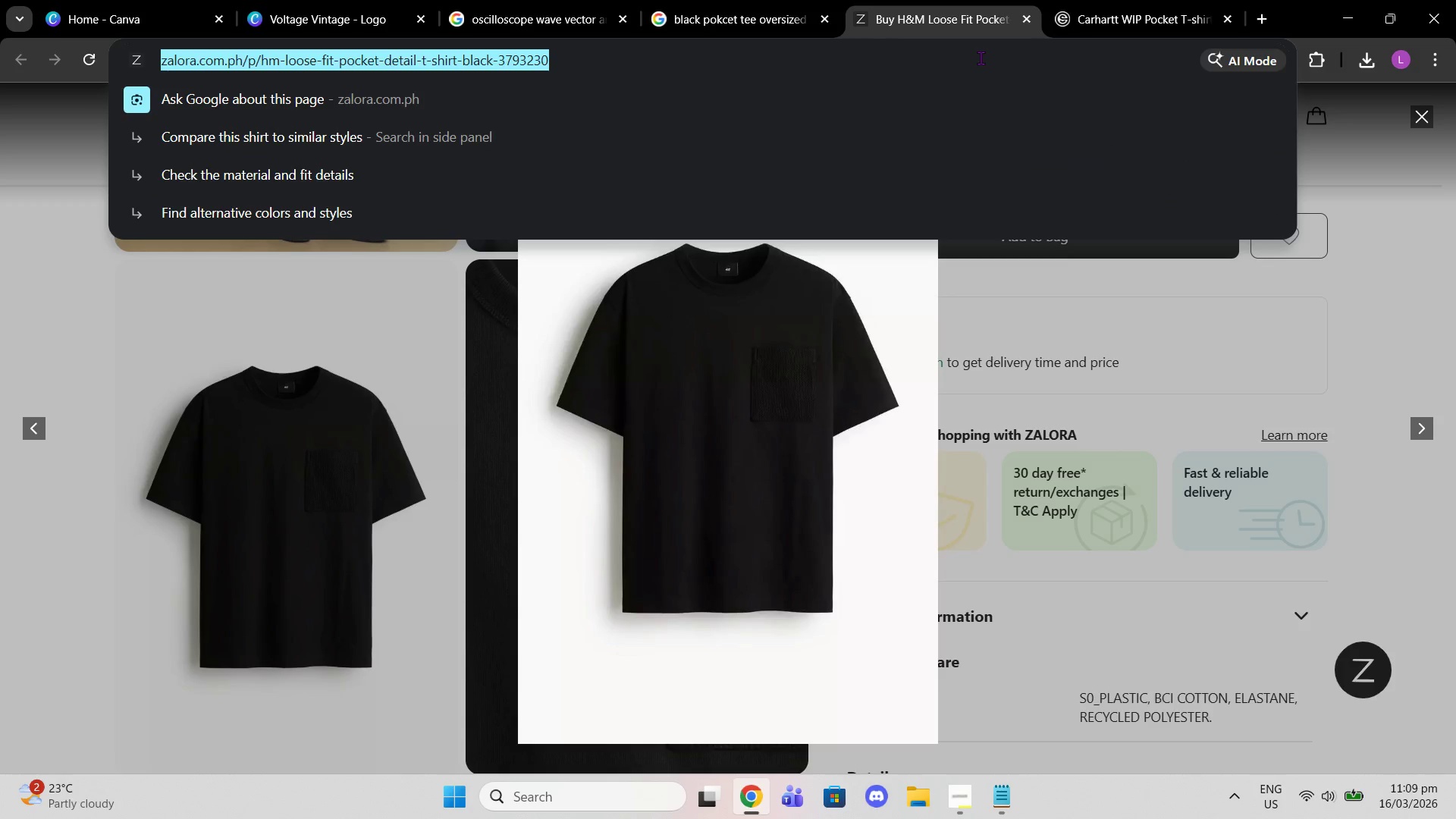 
type(work polo)
 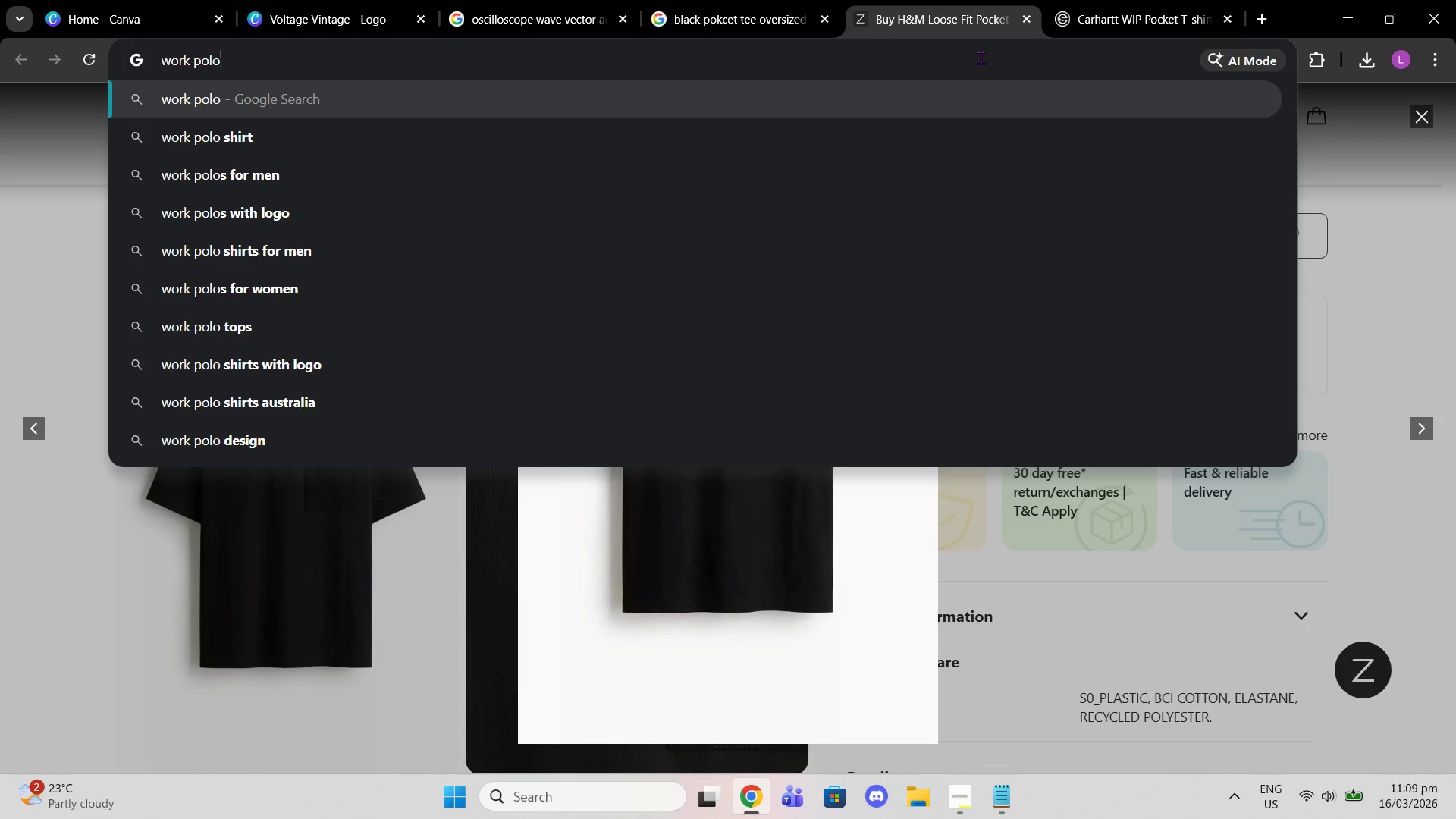 
key(Enter)
 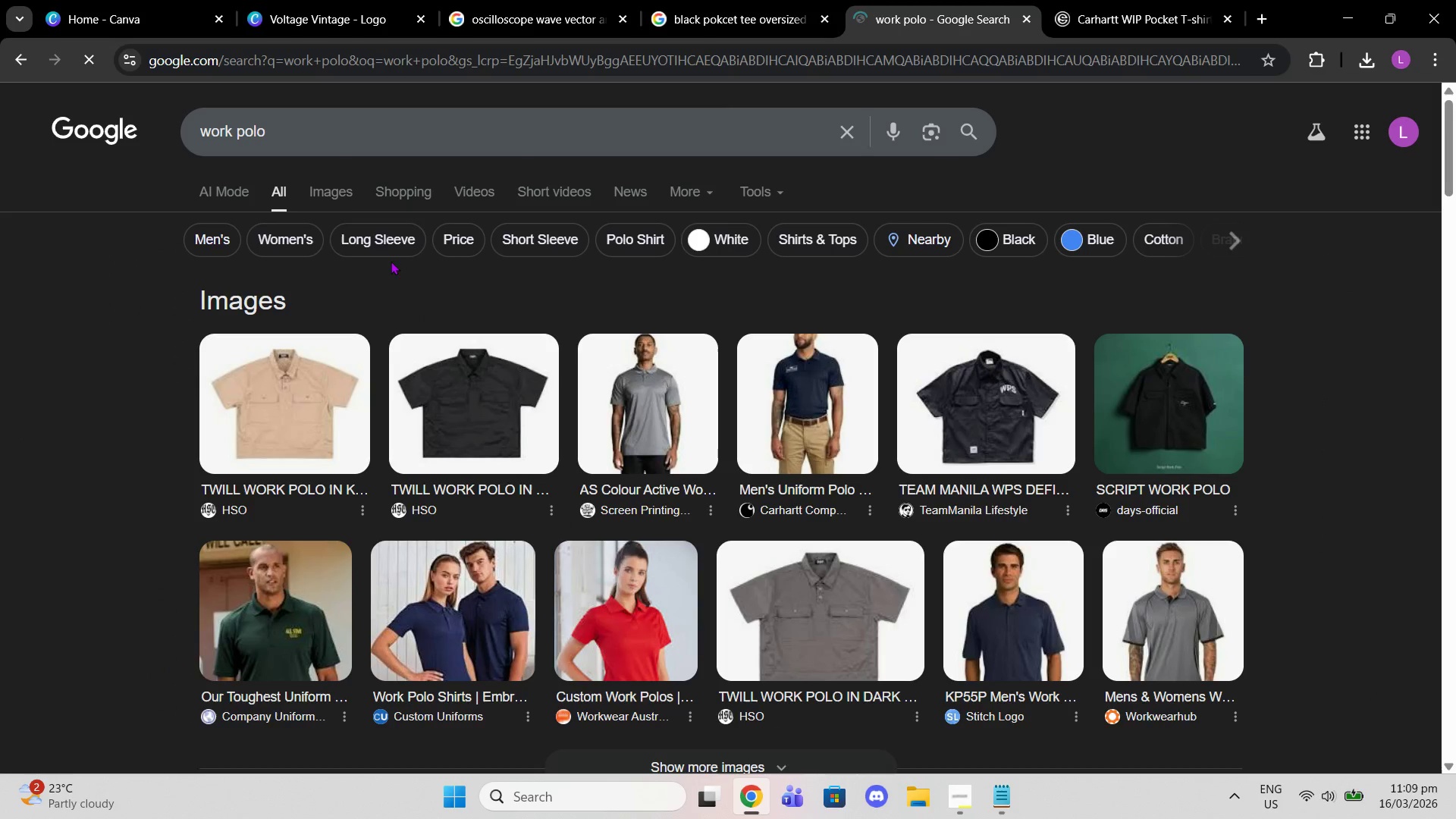 
left_click([328, 174])
 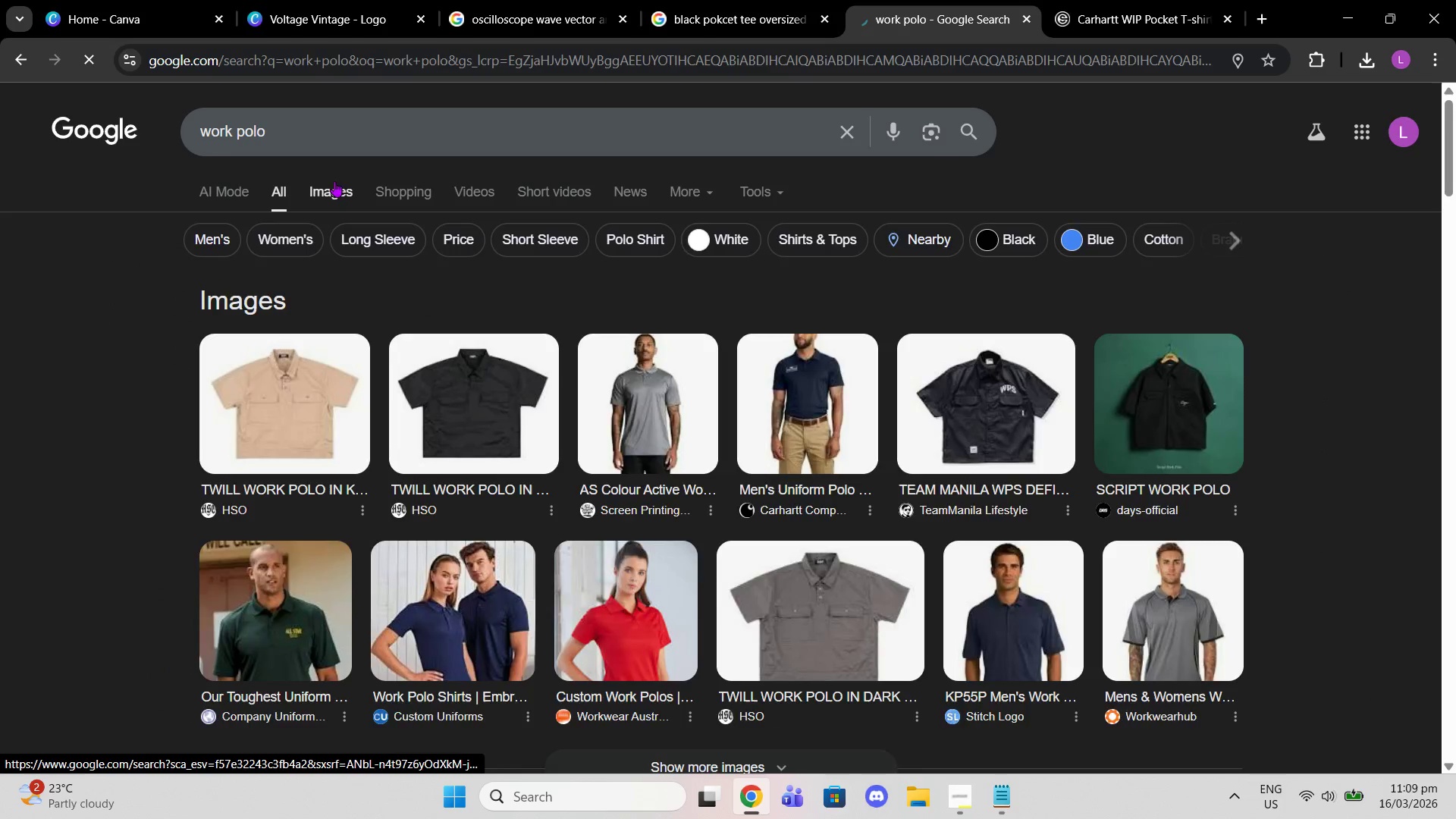 
left_click([334, 181])
 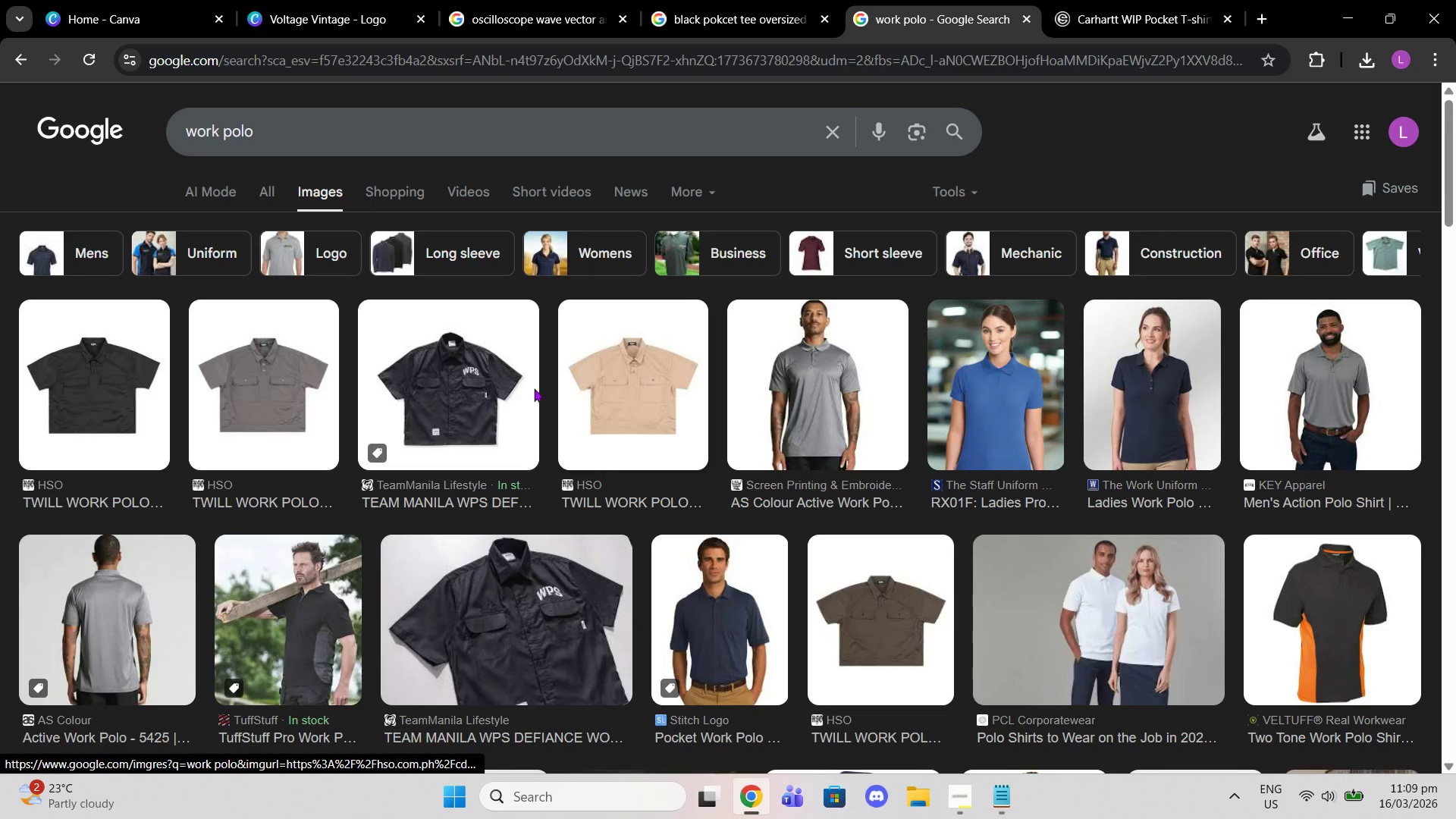 
wait(5.01)
 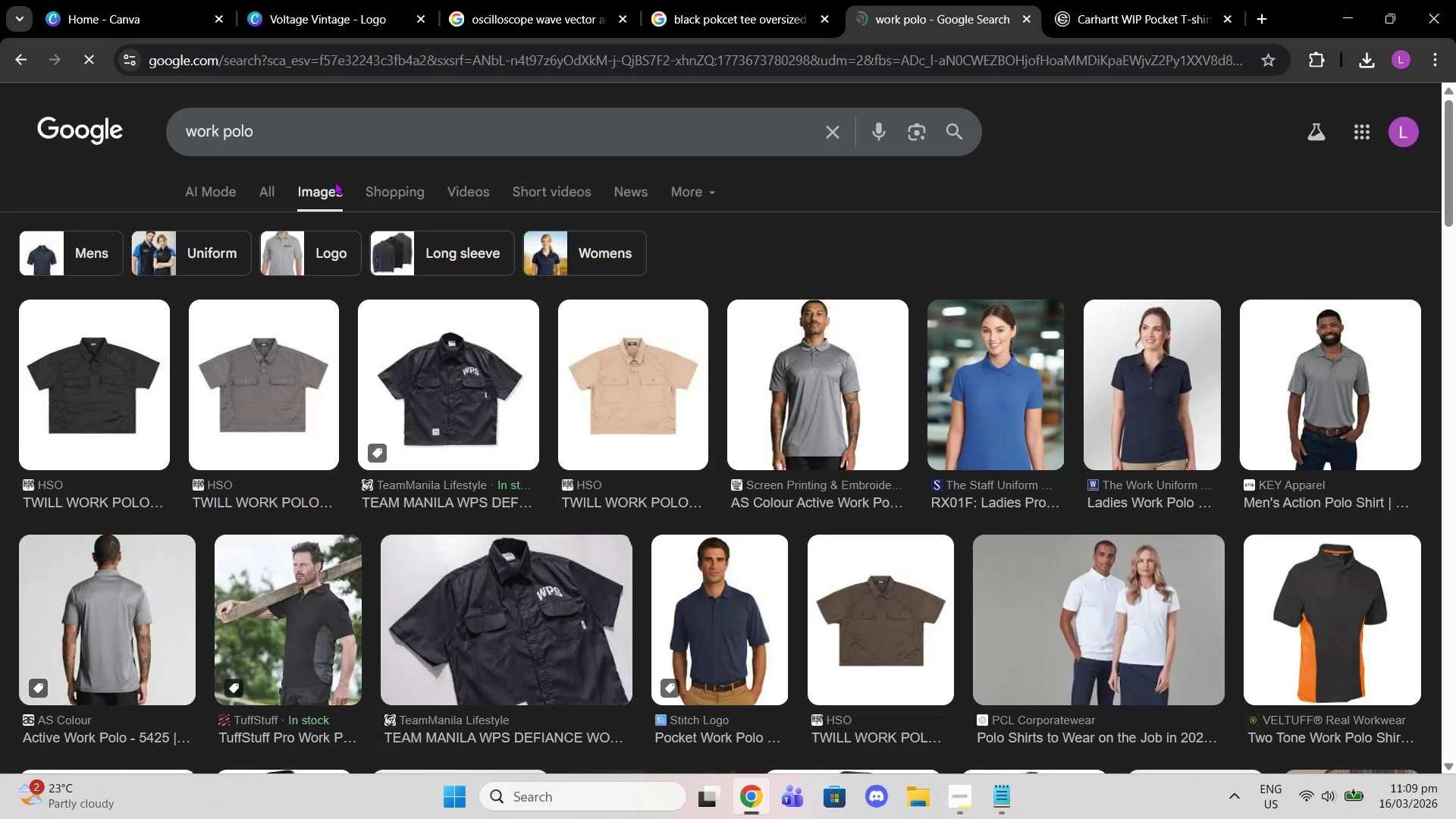 
left_click([85, 406])
 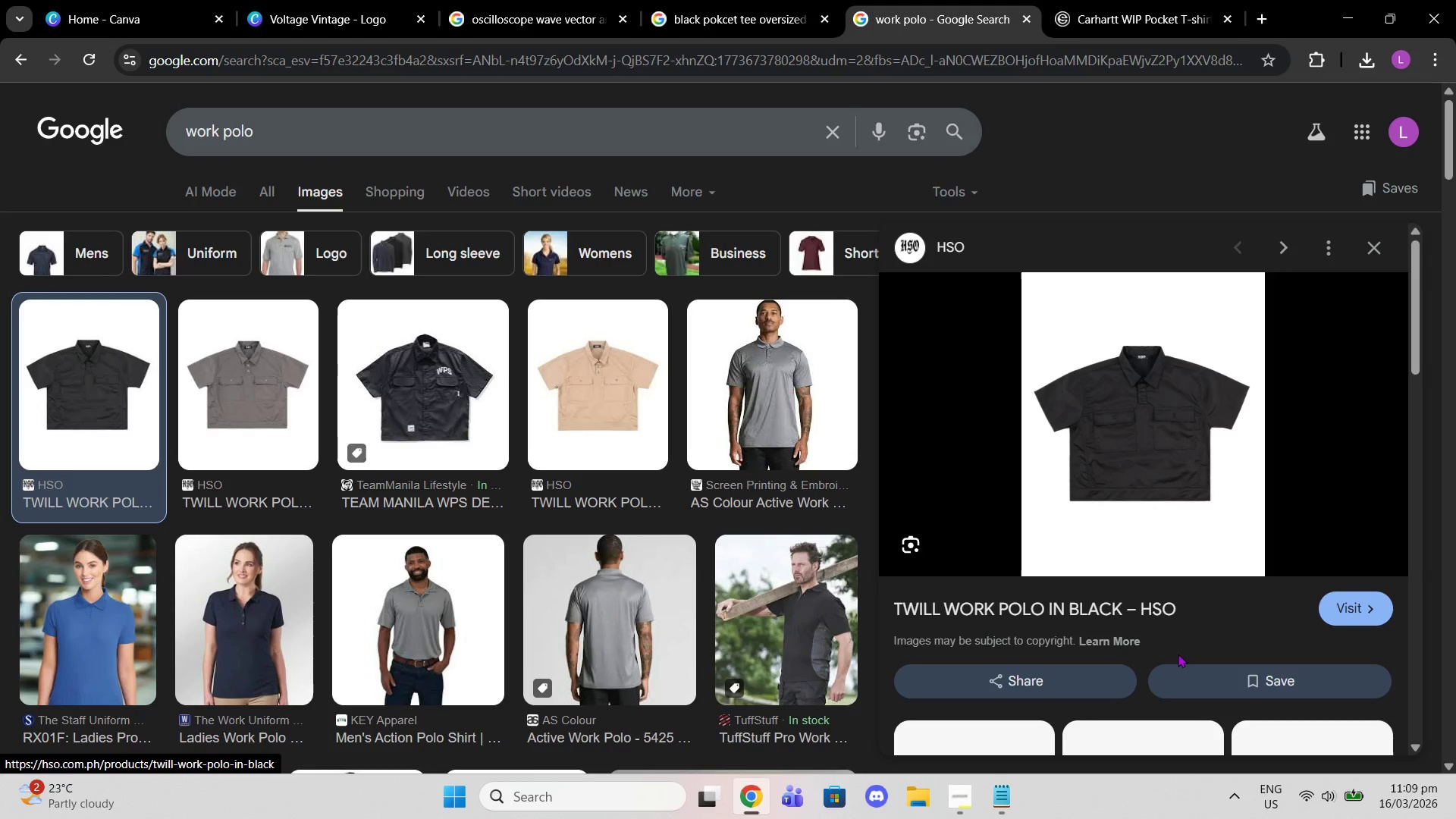 
right_click([1113, 482])
 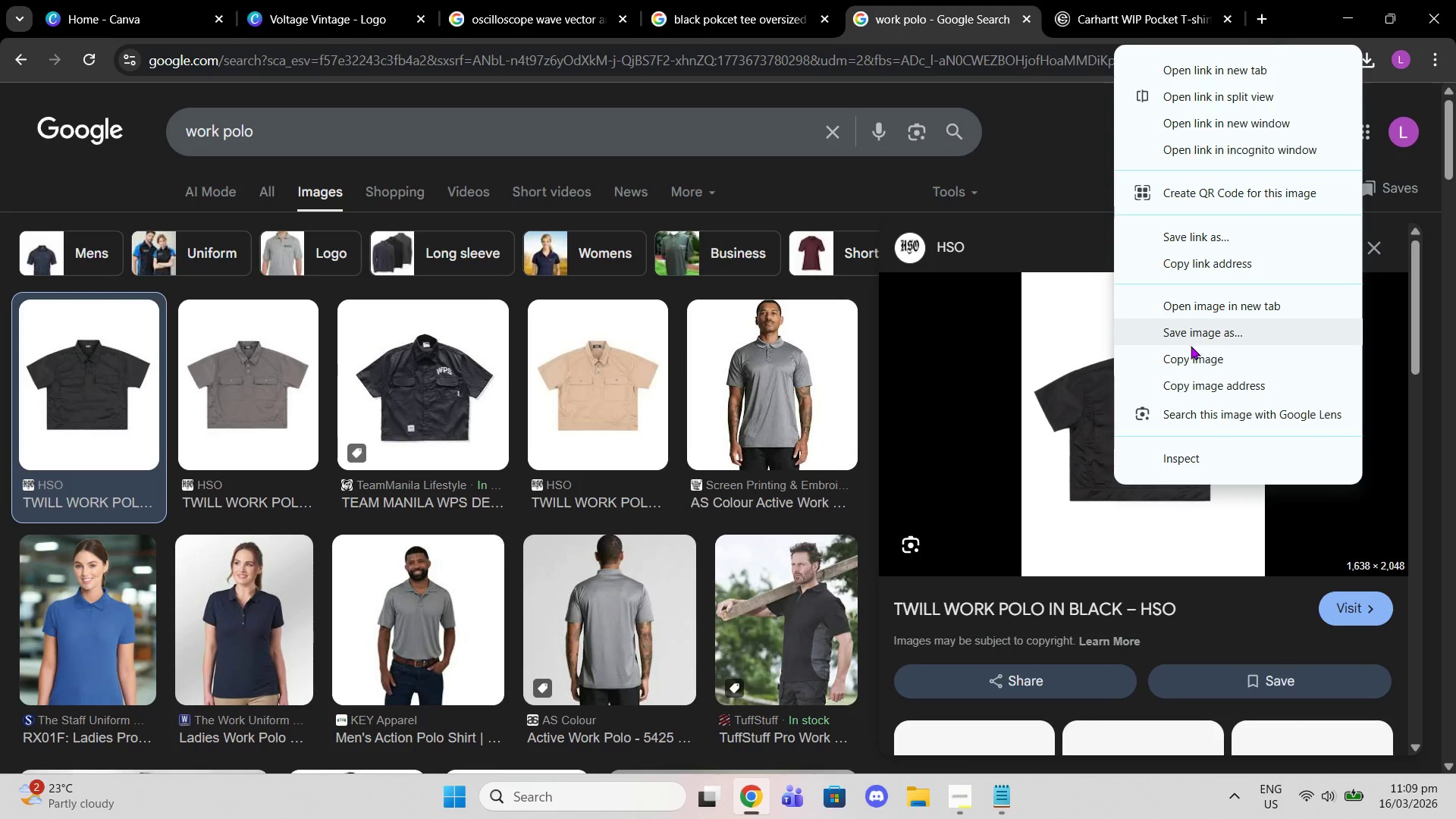 
left_click([1190, 356])
 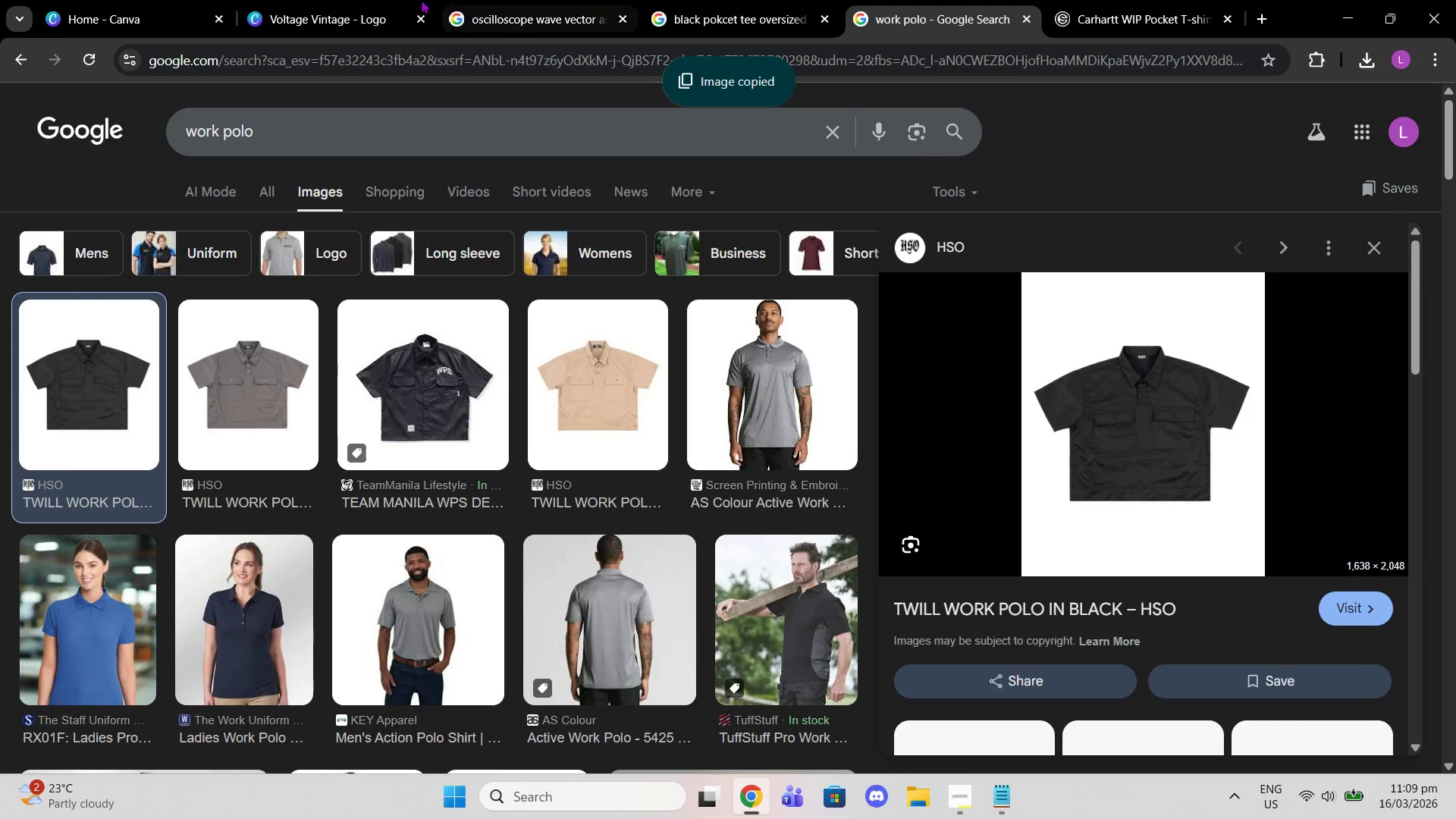 
left_click([356, 0])
 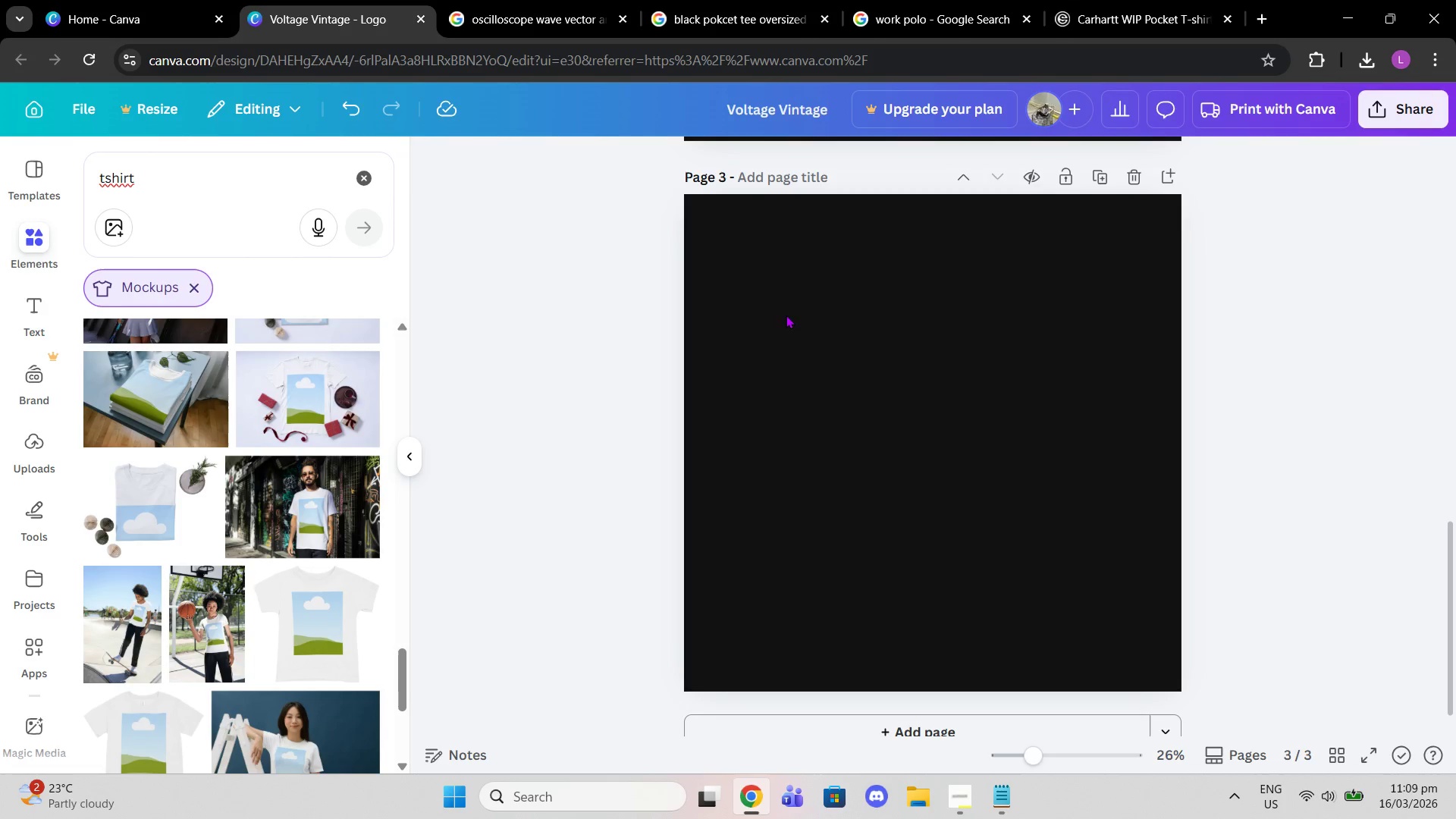 
left_click([852, 369])
 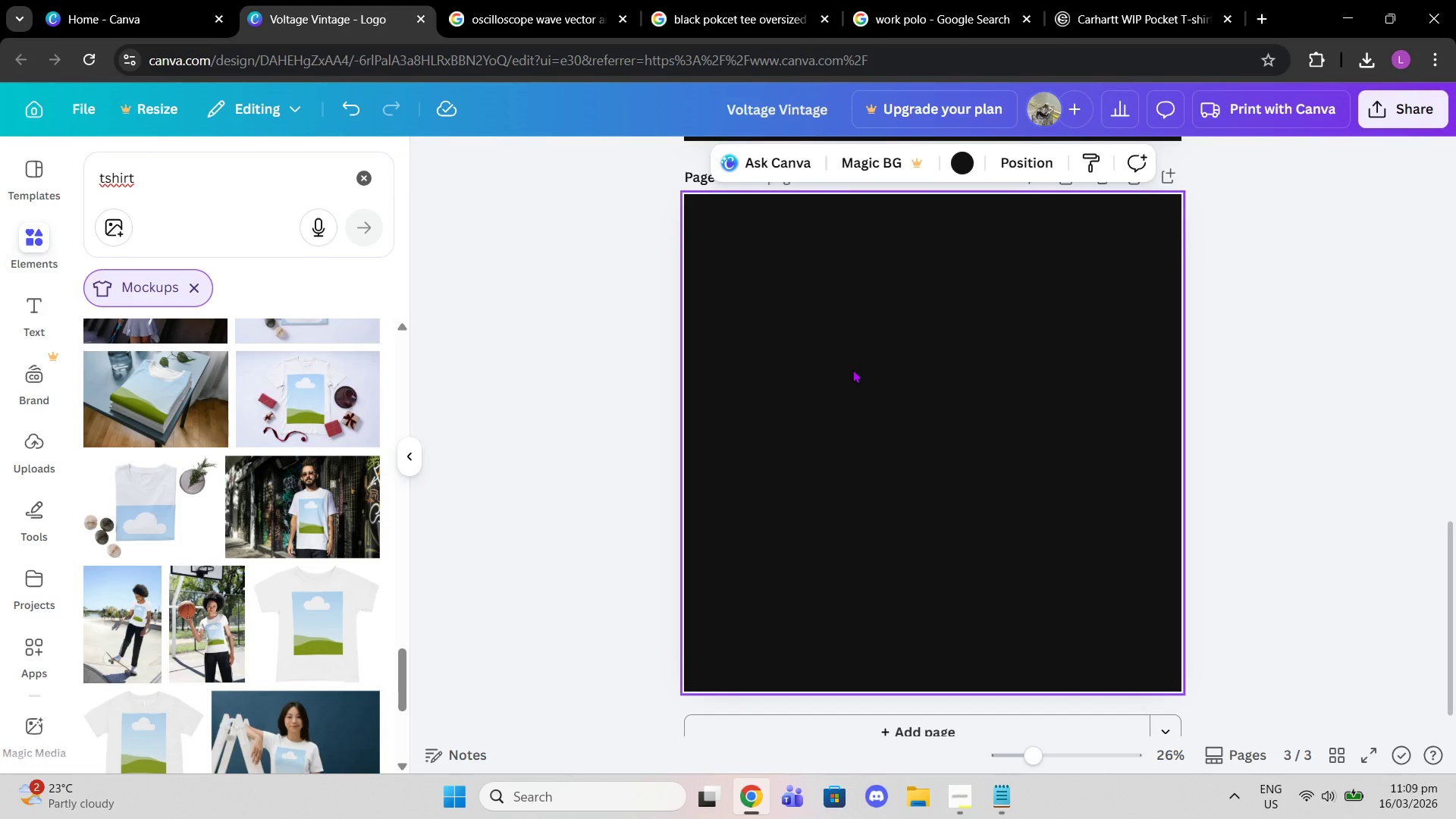 
key(Control+V)
 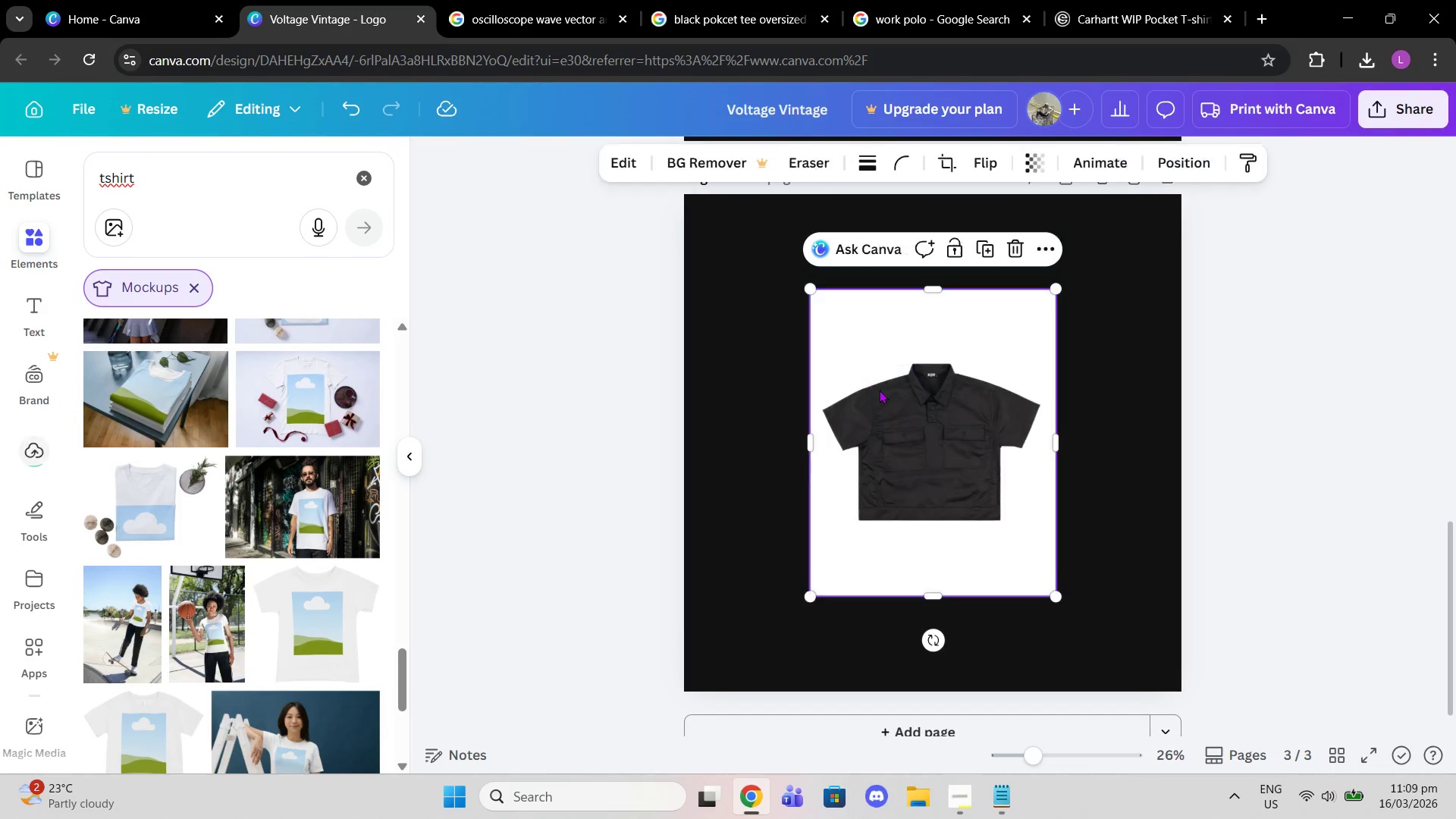 
left_click([879, 390])
 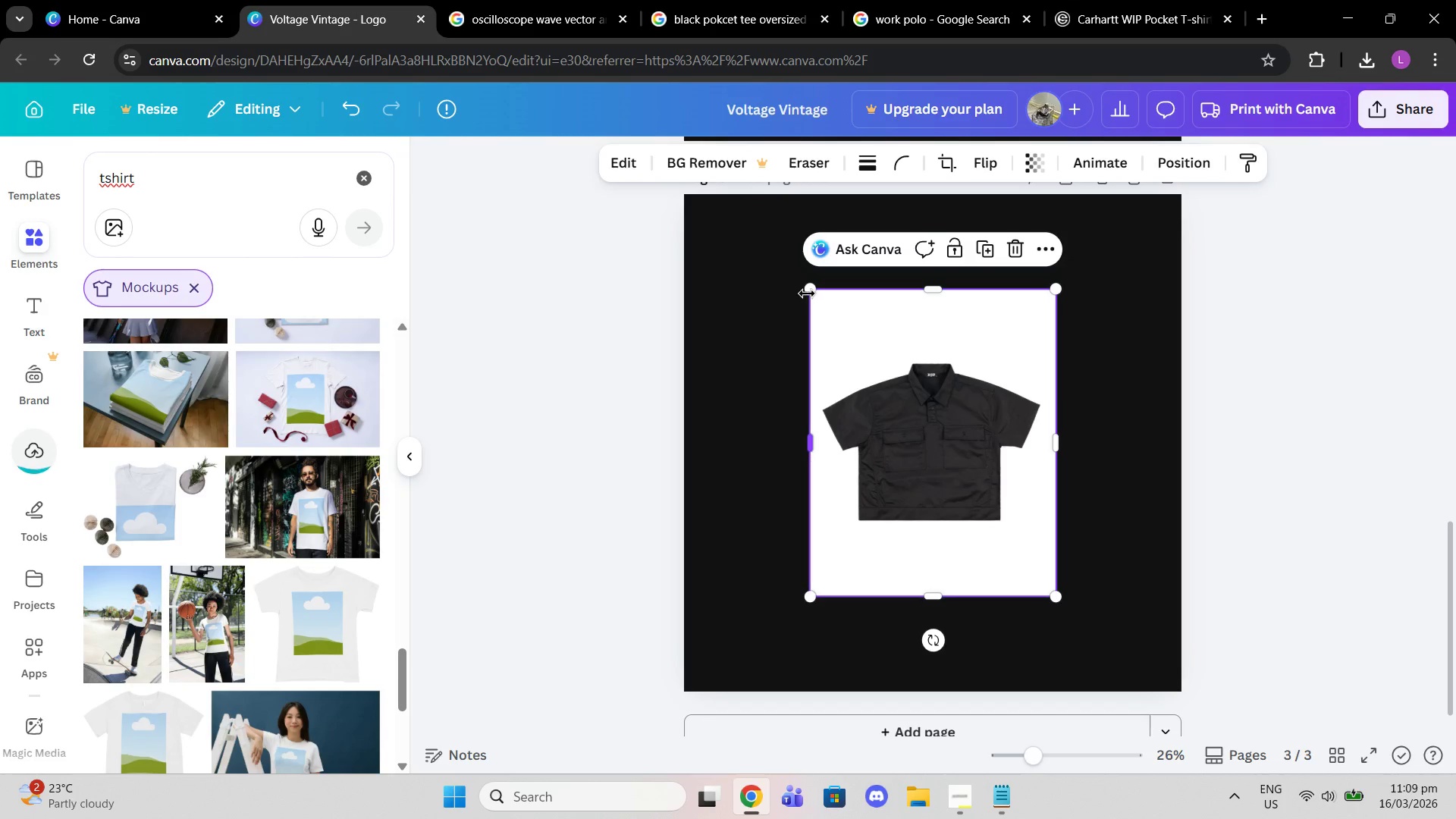 
left_click_drag(start_coordinate=[806, 289], to_coordinate=[594, 165])
 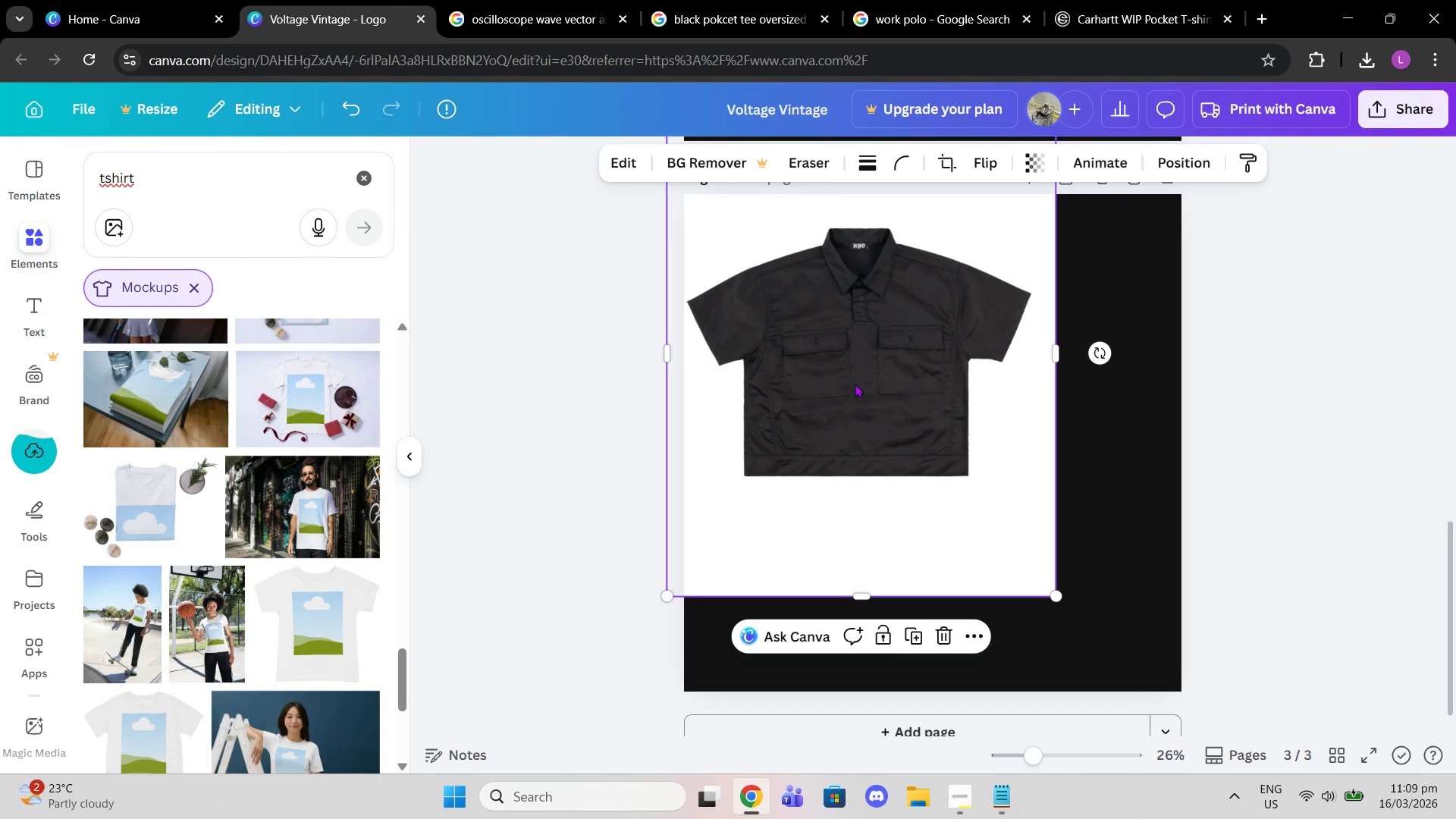 
left_click_drag(start_coordinate=[855, 384], to_coordinate=[930, 463])
 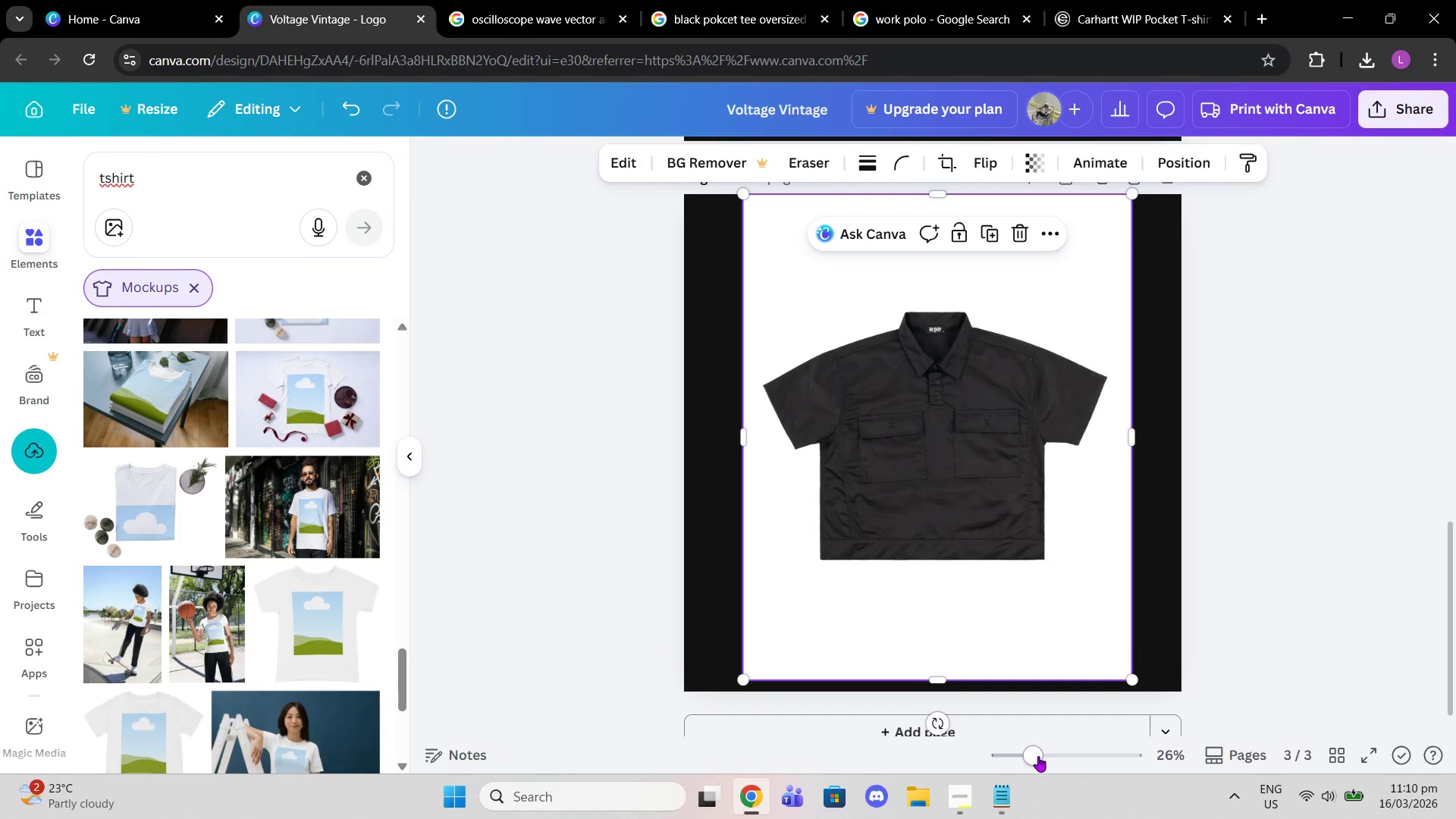 
left_click_drag(start_coordinate=[1037, 756], to_coordinate=[1028, 758])
 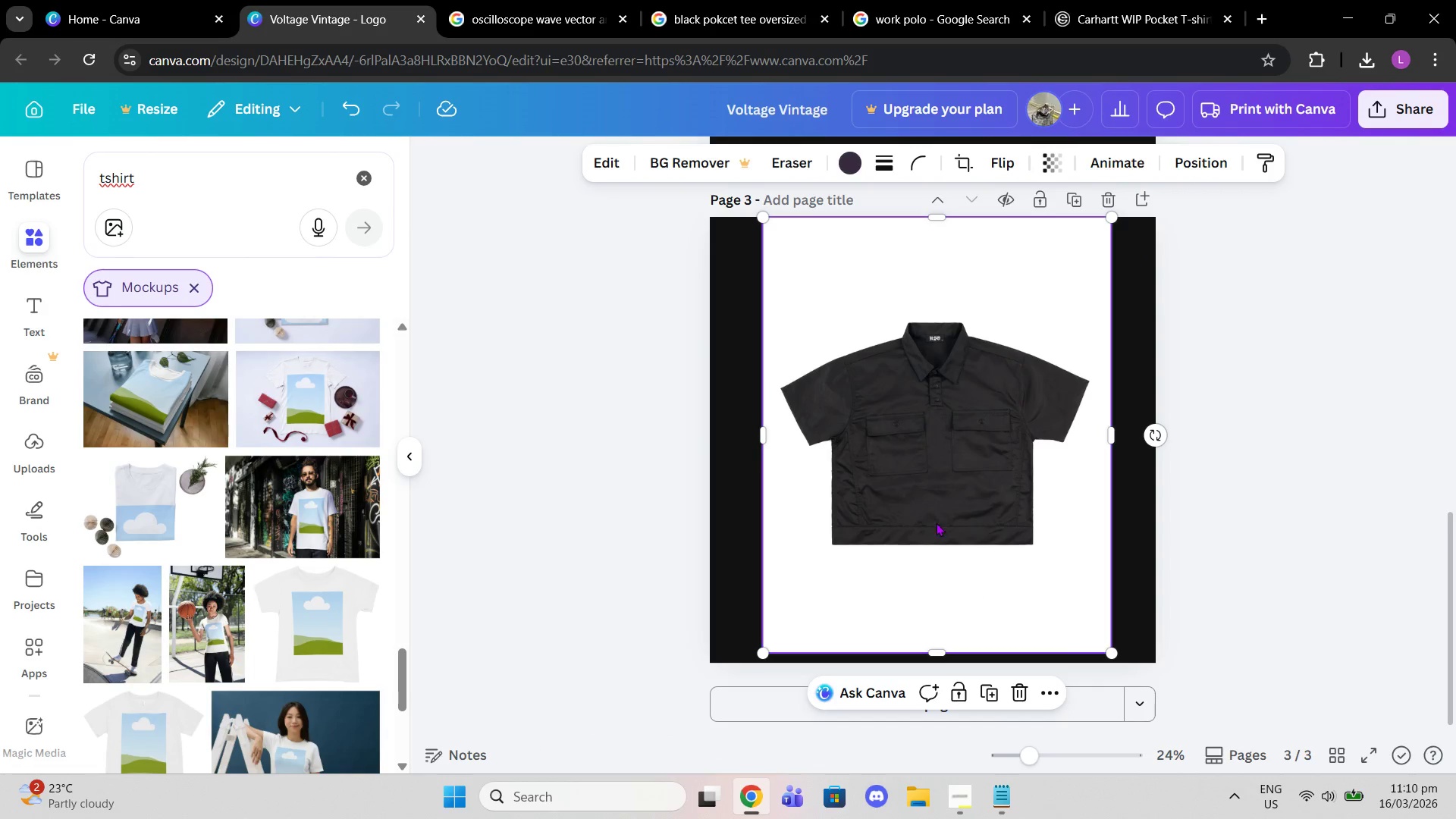 
left_click_drag(start_coordinate=[936, 522], to_coordinate=[935, 529])
 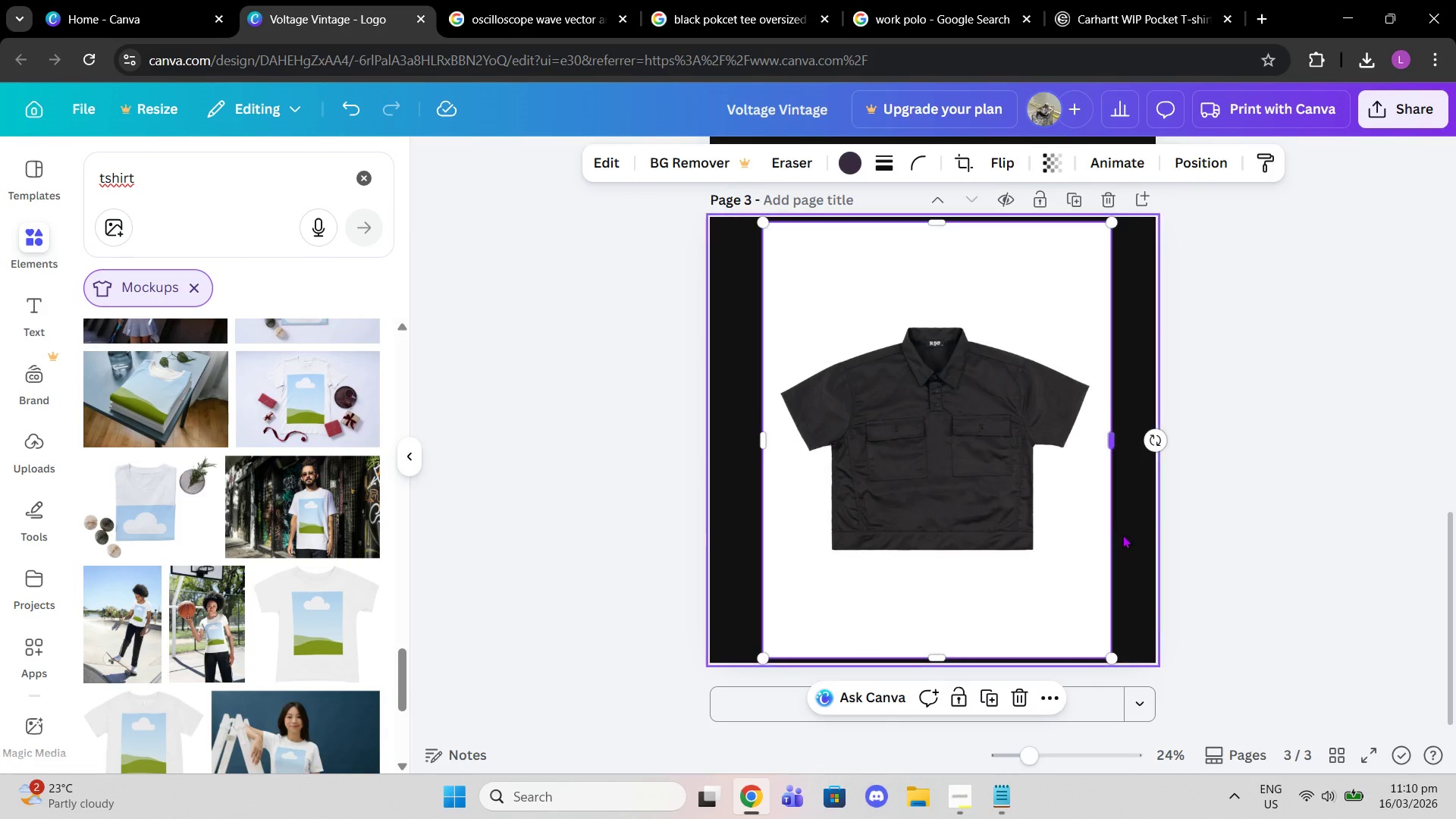 
left_click([1123, 535])
 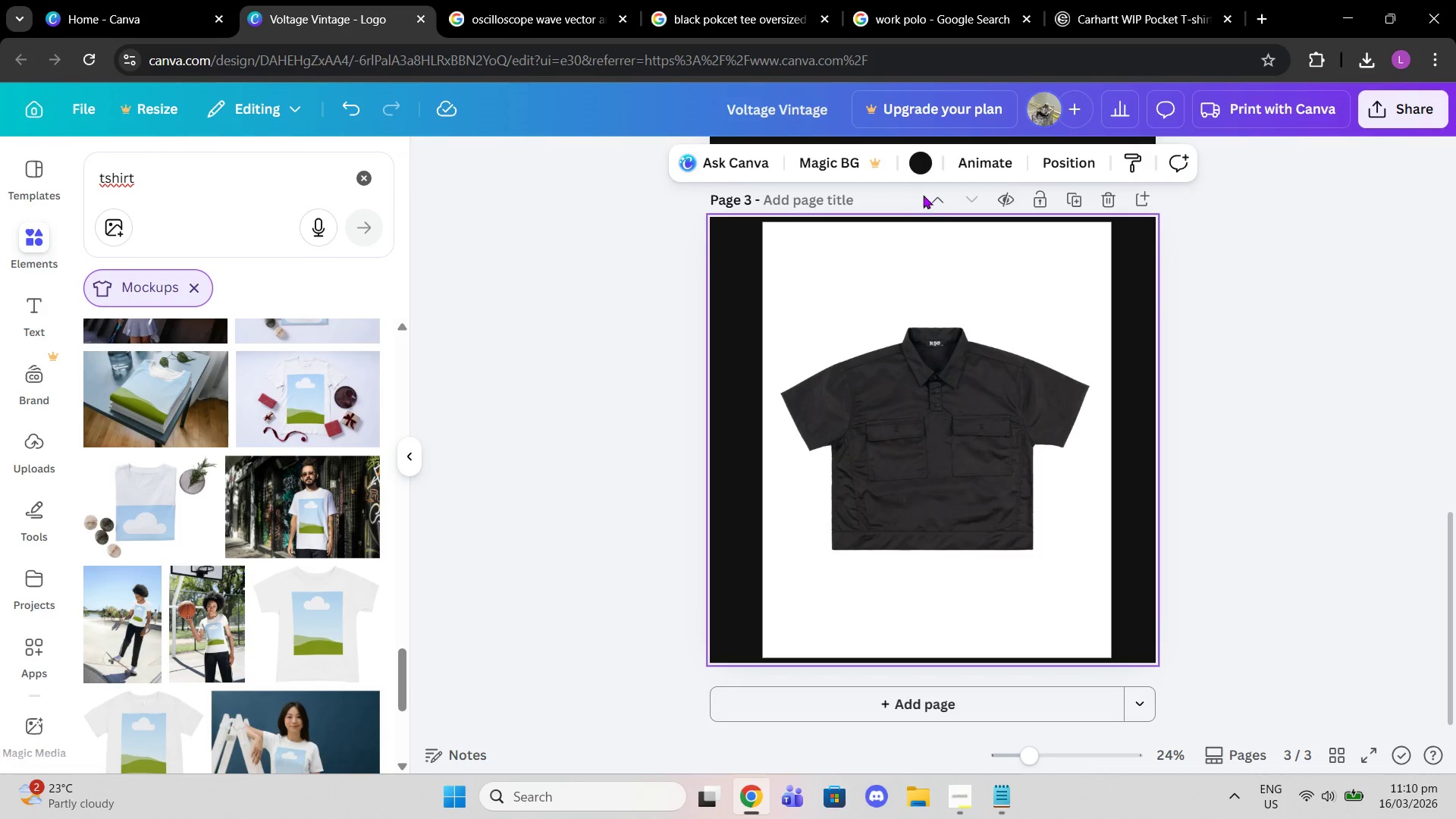 
left_click([920, 165])
 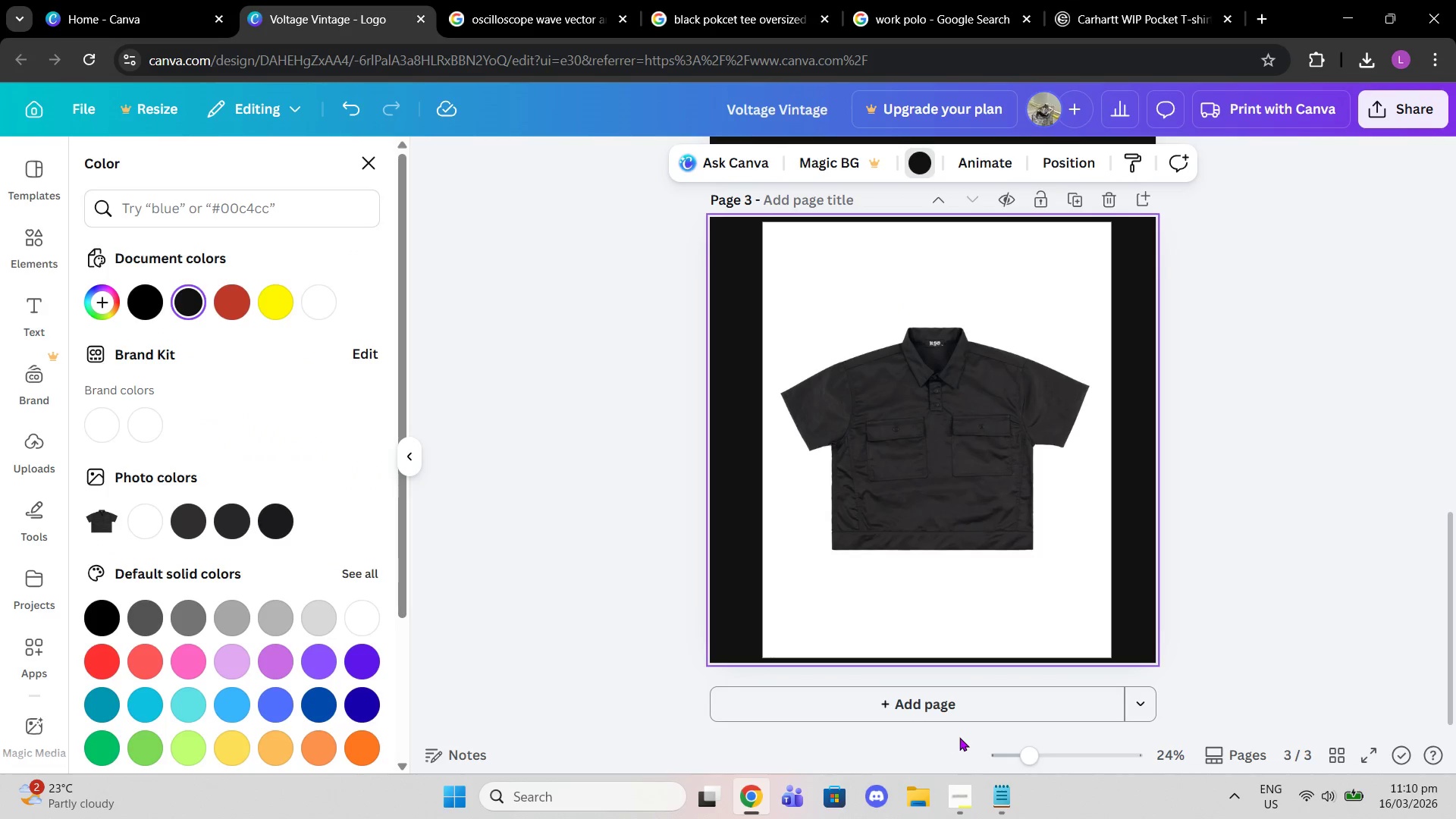 
left_click([962, 810])